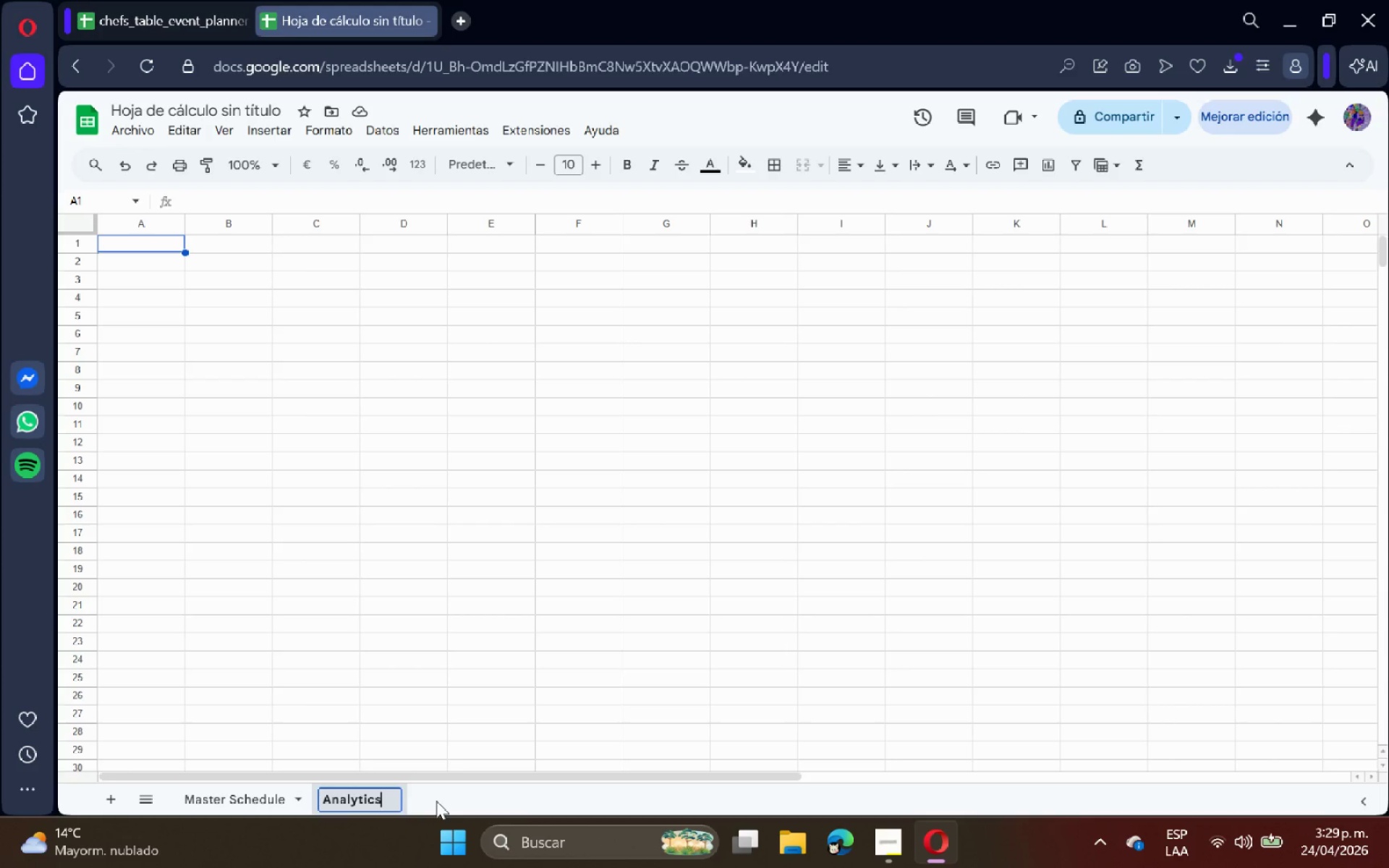 
type( Dashboard)
 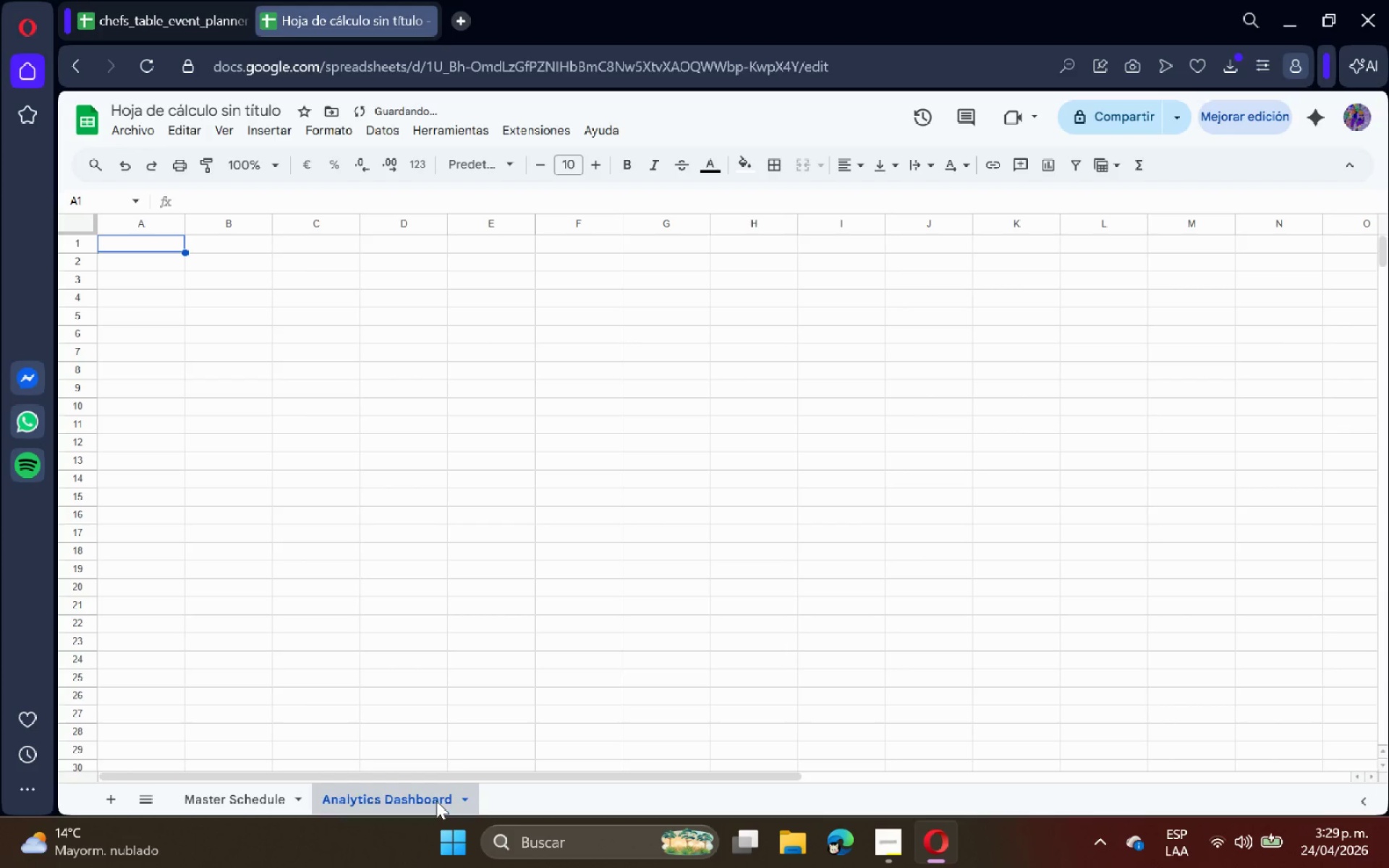 
key(Enter)
 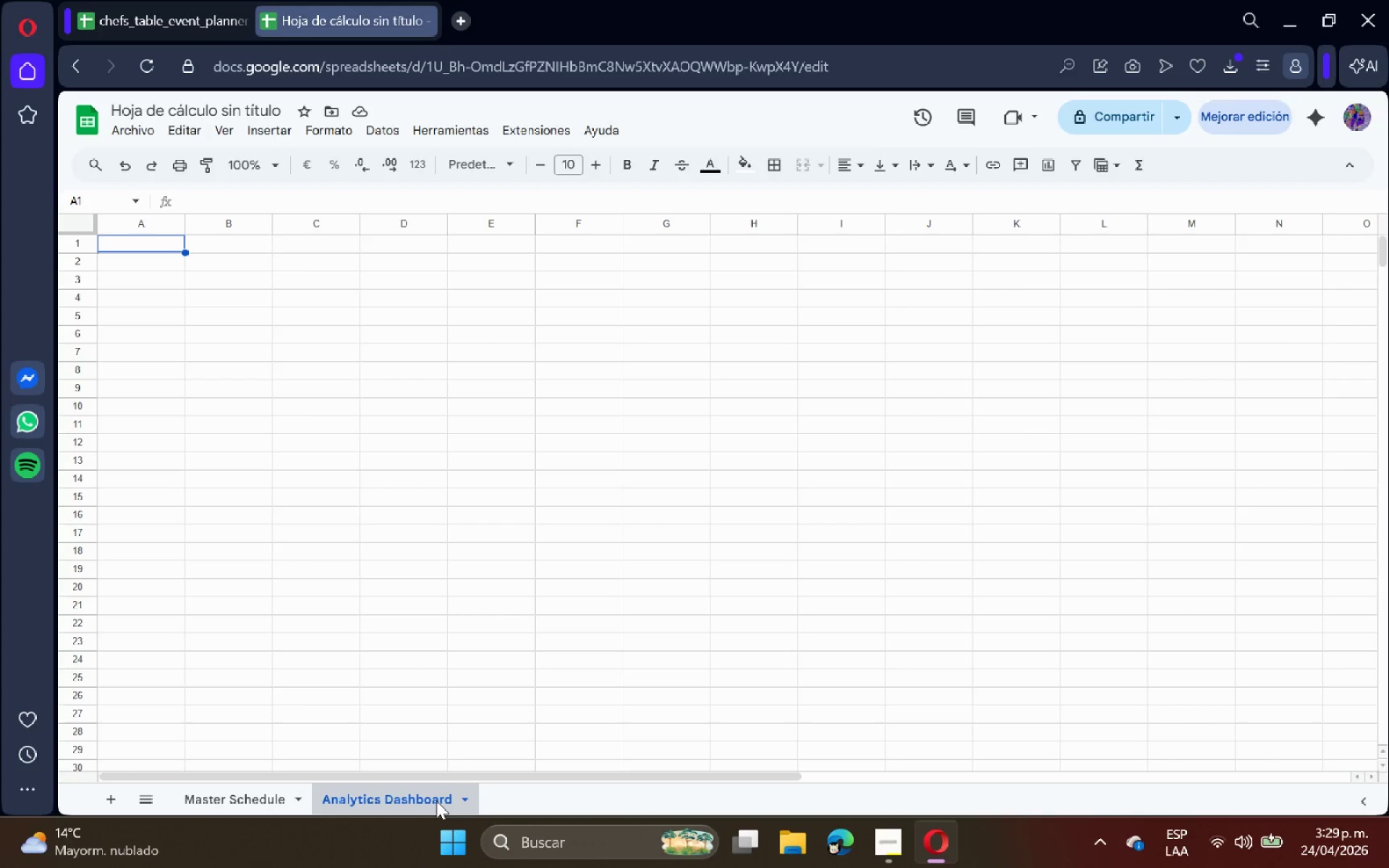 
wait(7.17)
 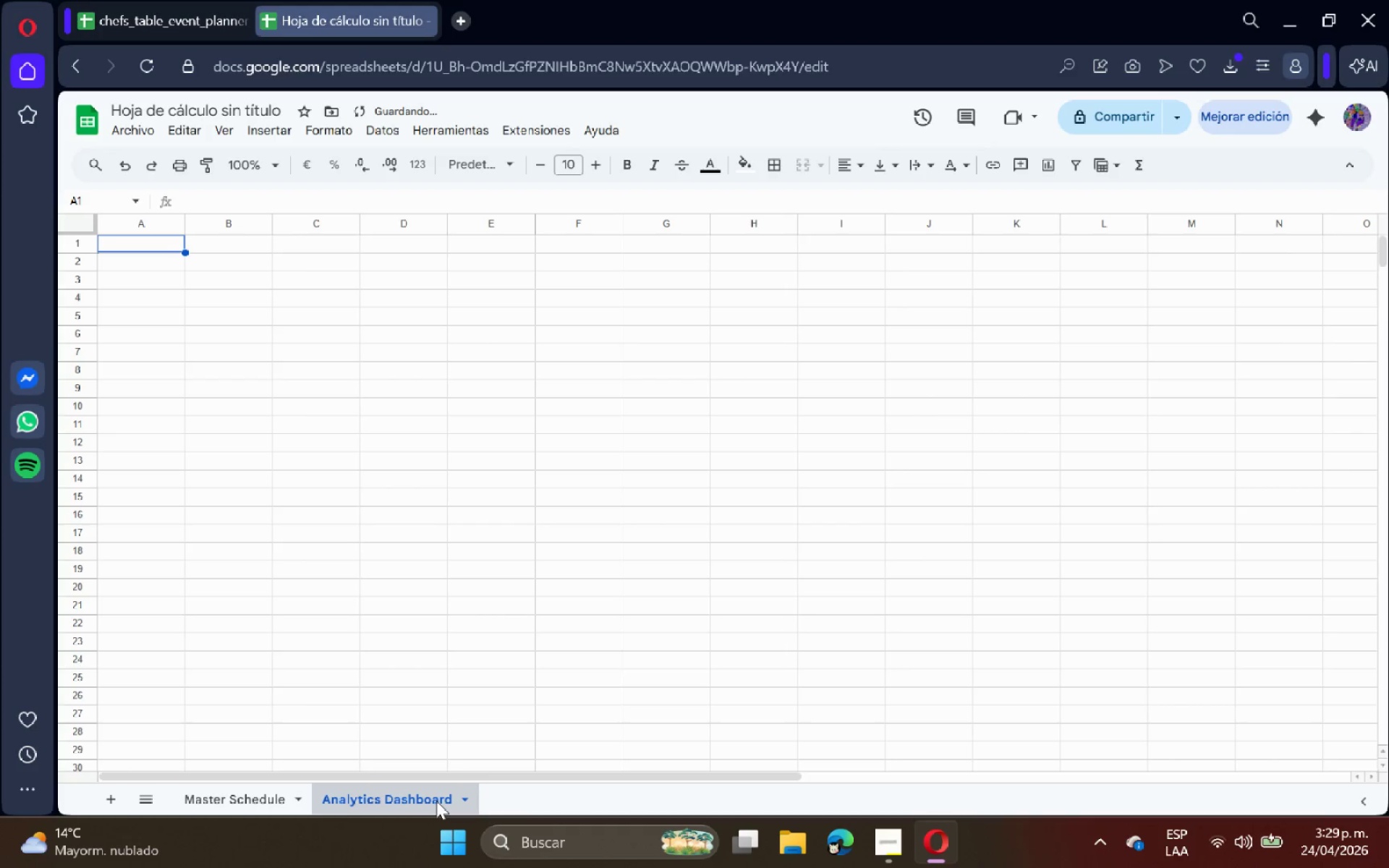 
left_click([227, 819])
 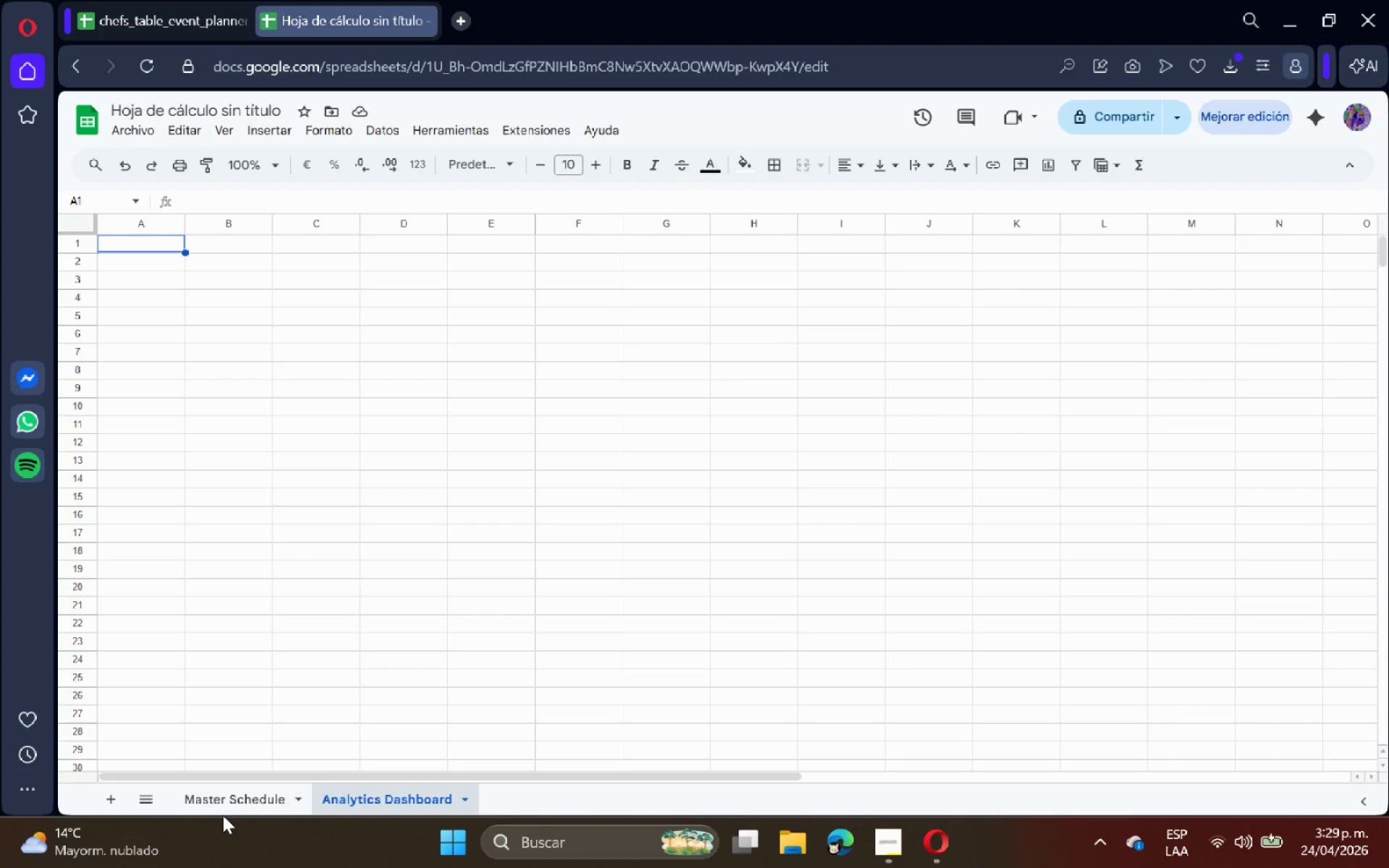 
left_click([224, 806])
 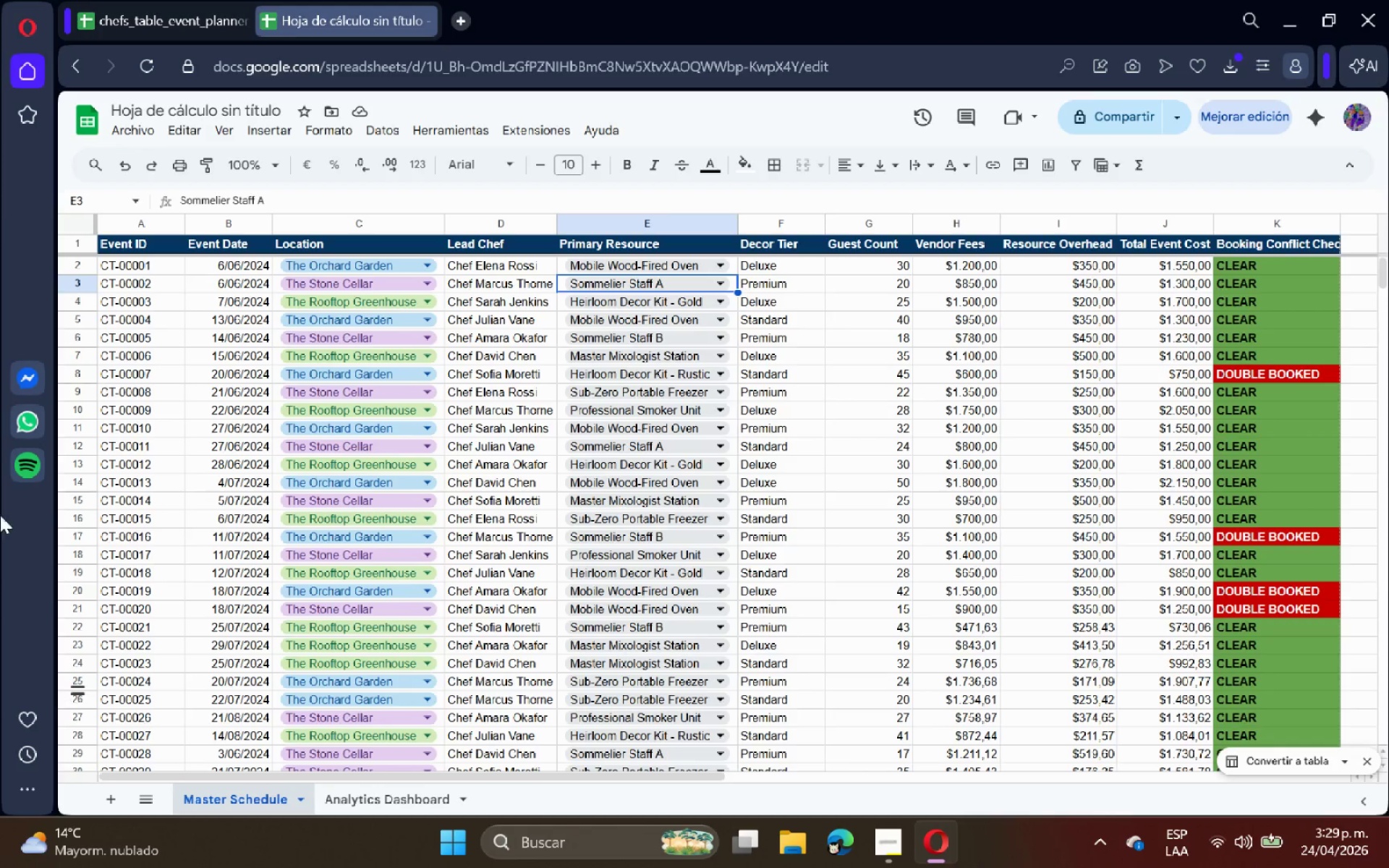 
left_click([81, 222])
 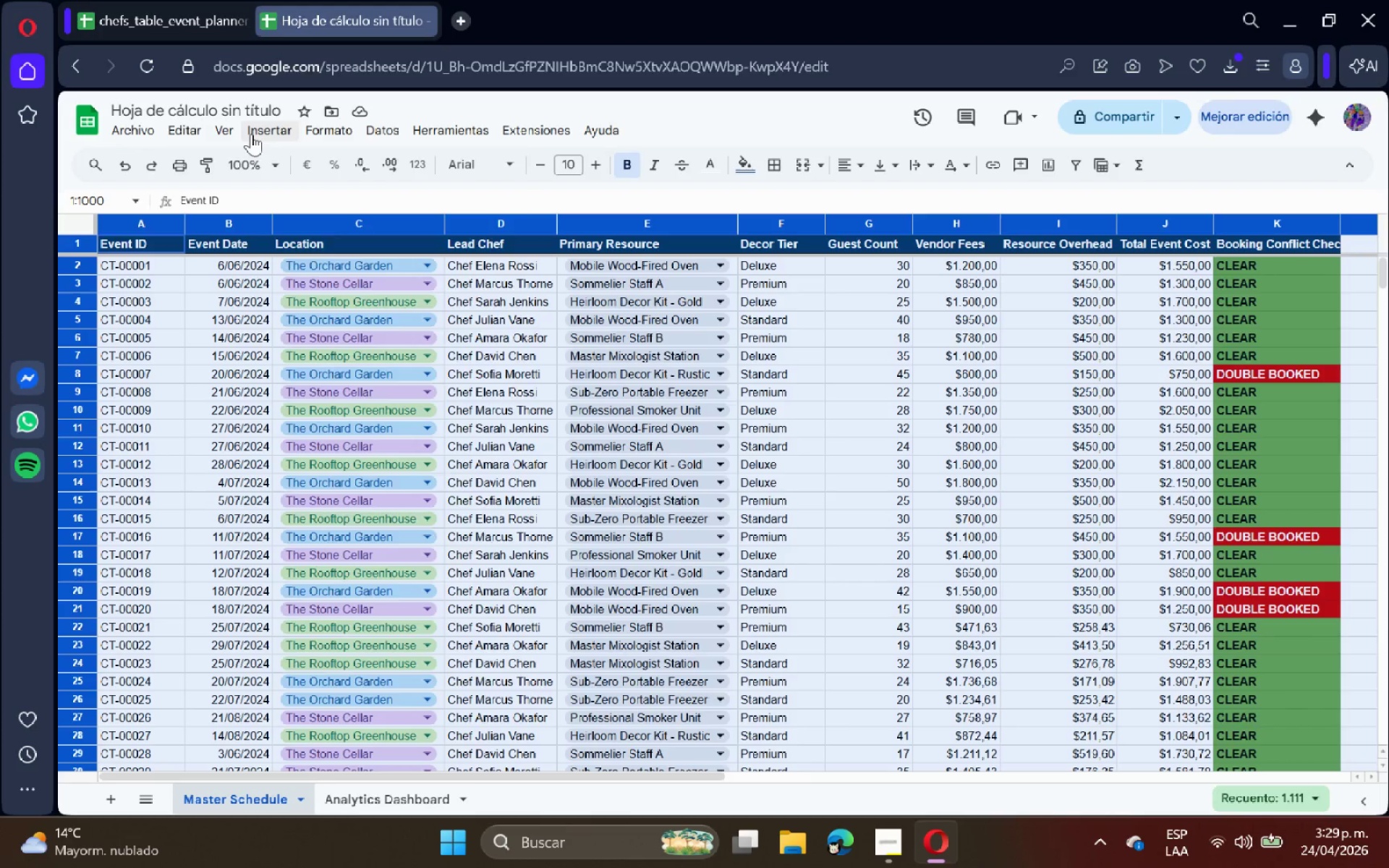 
left_click([251, 134])
 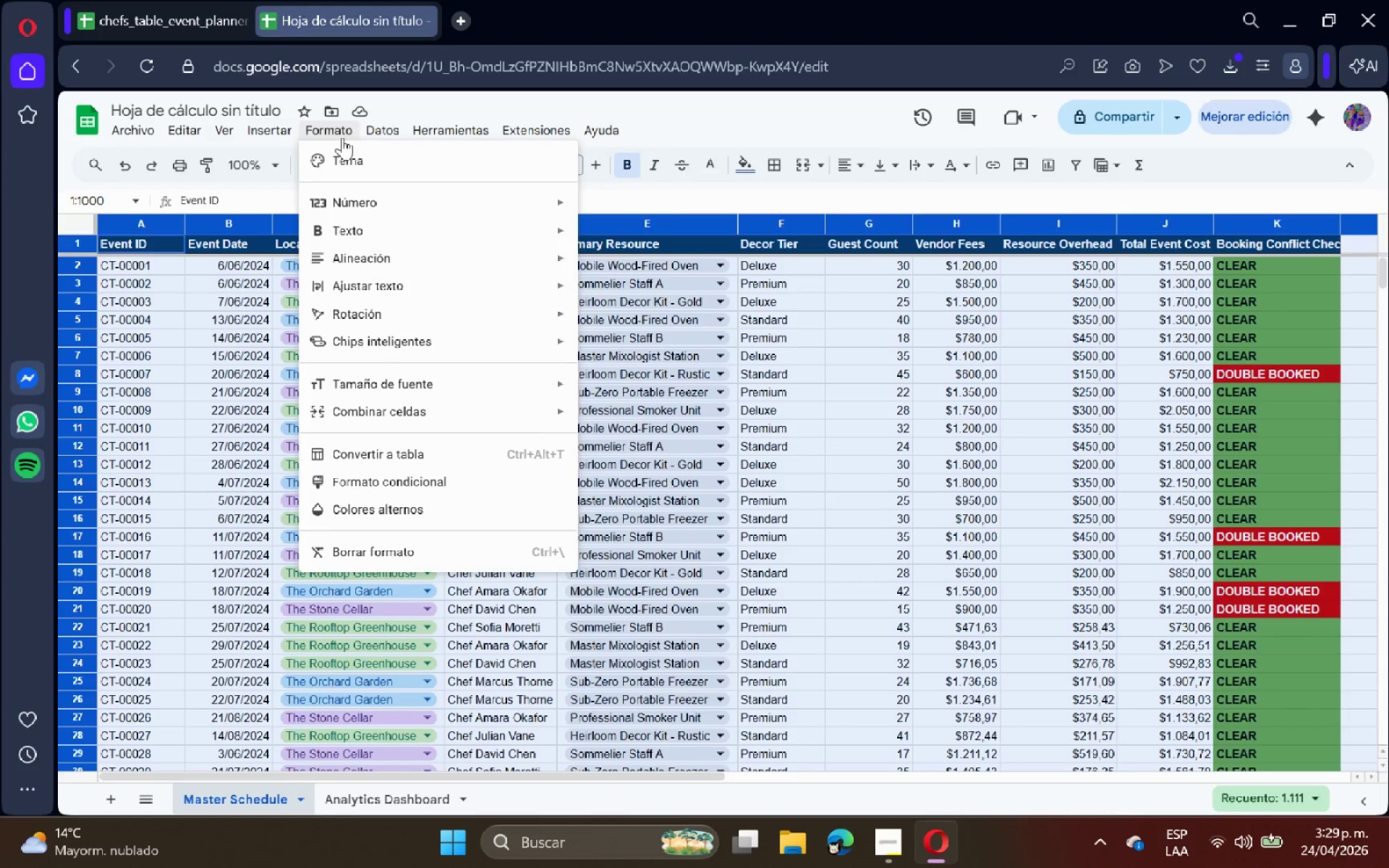 
left_click([247, 157])
 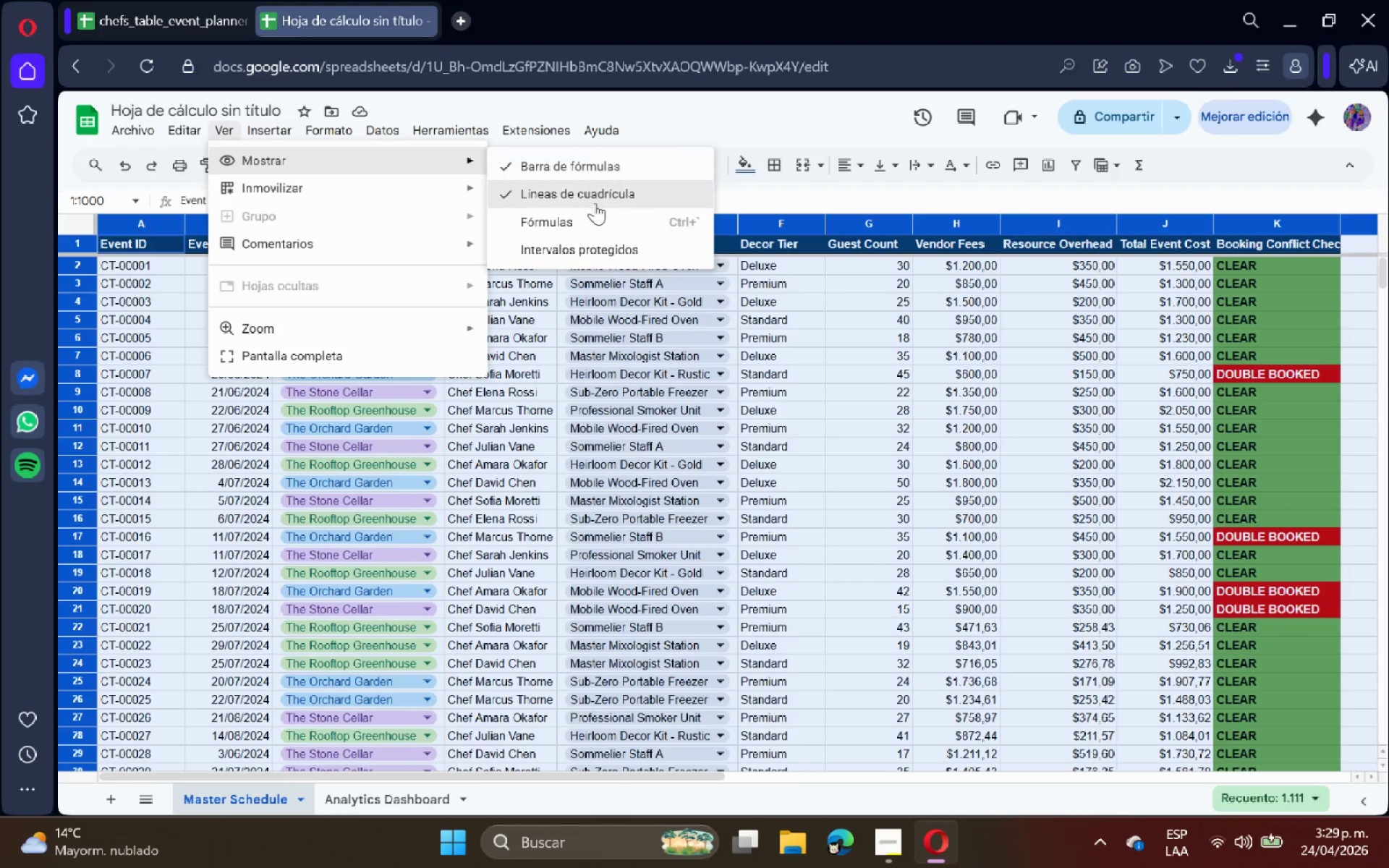 
left_click([595, 203])
 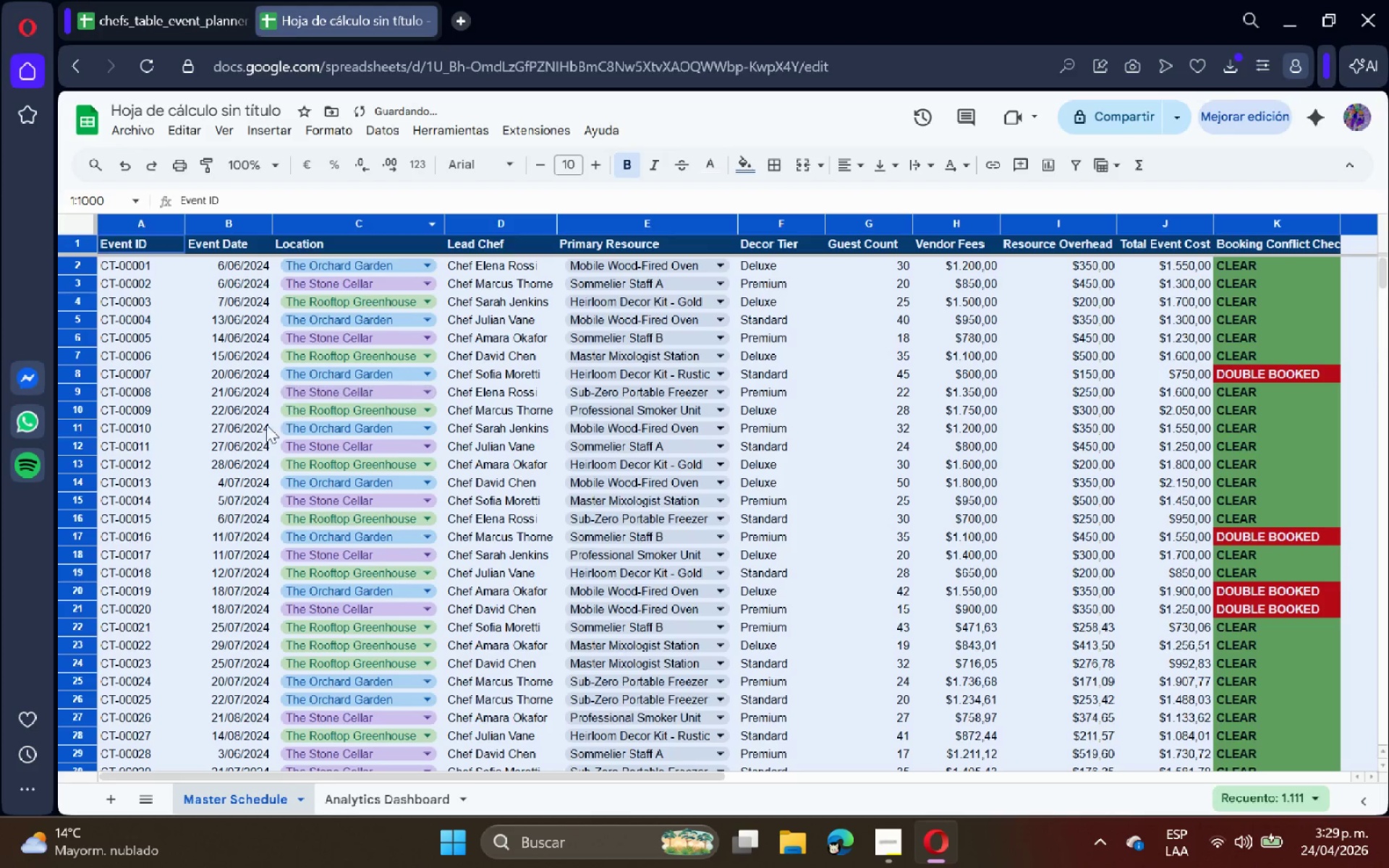 
left_click([211, 458])
 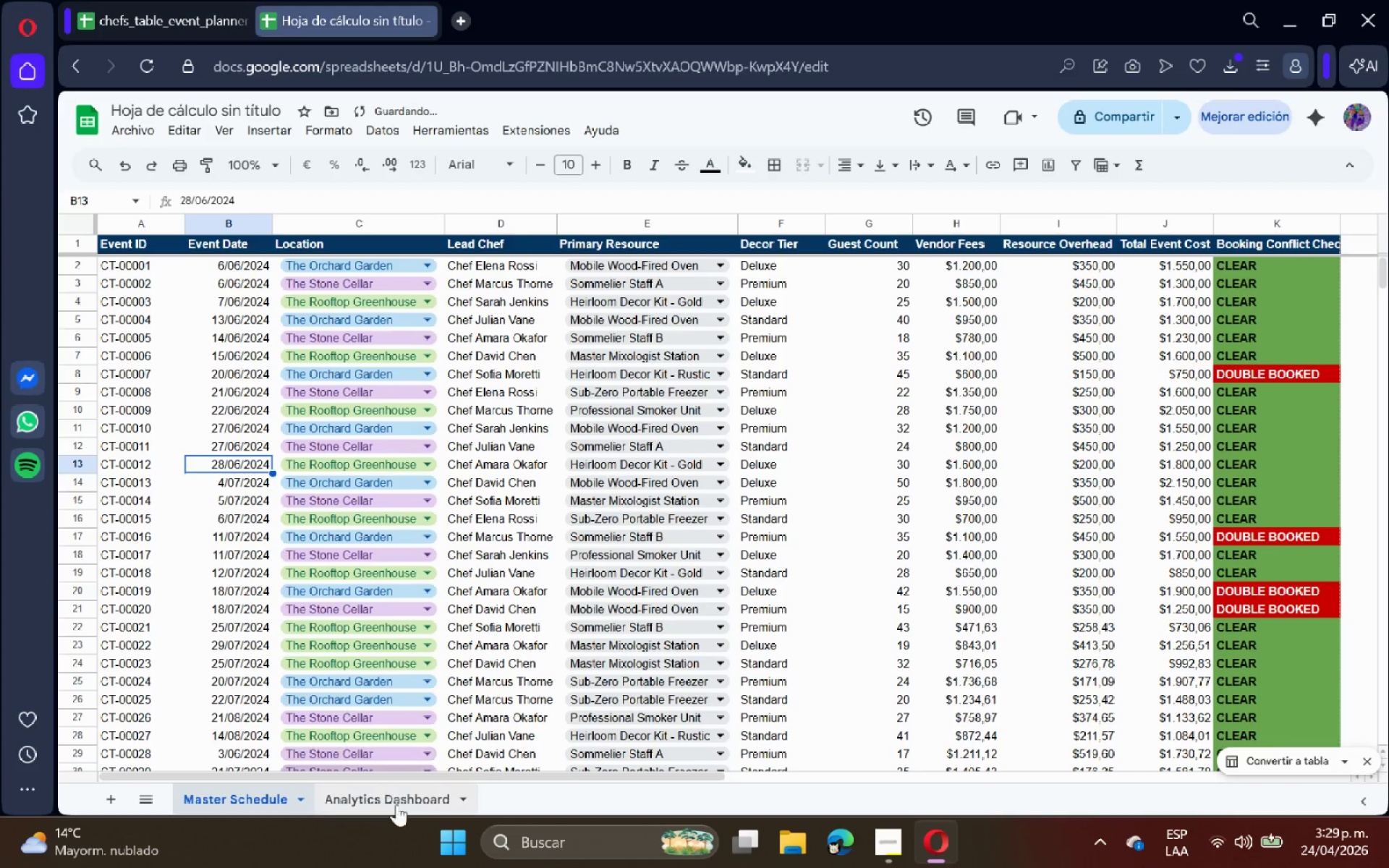 
left_click([399, 809])
 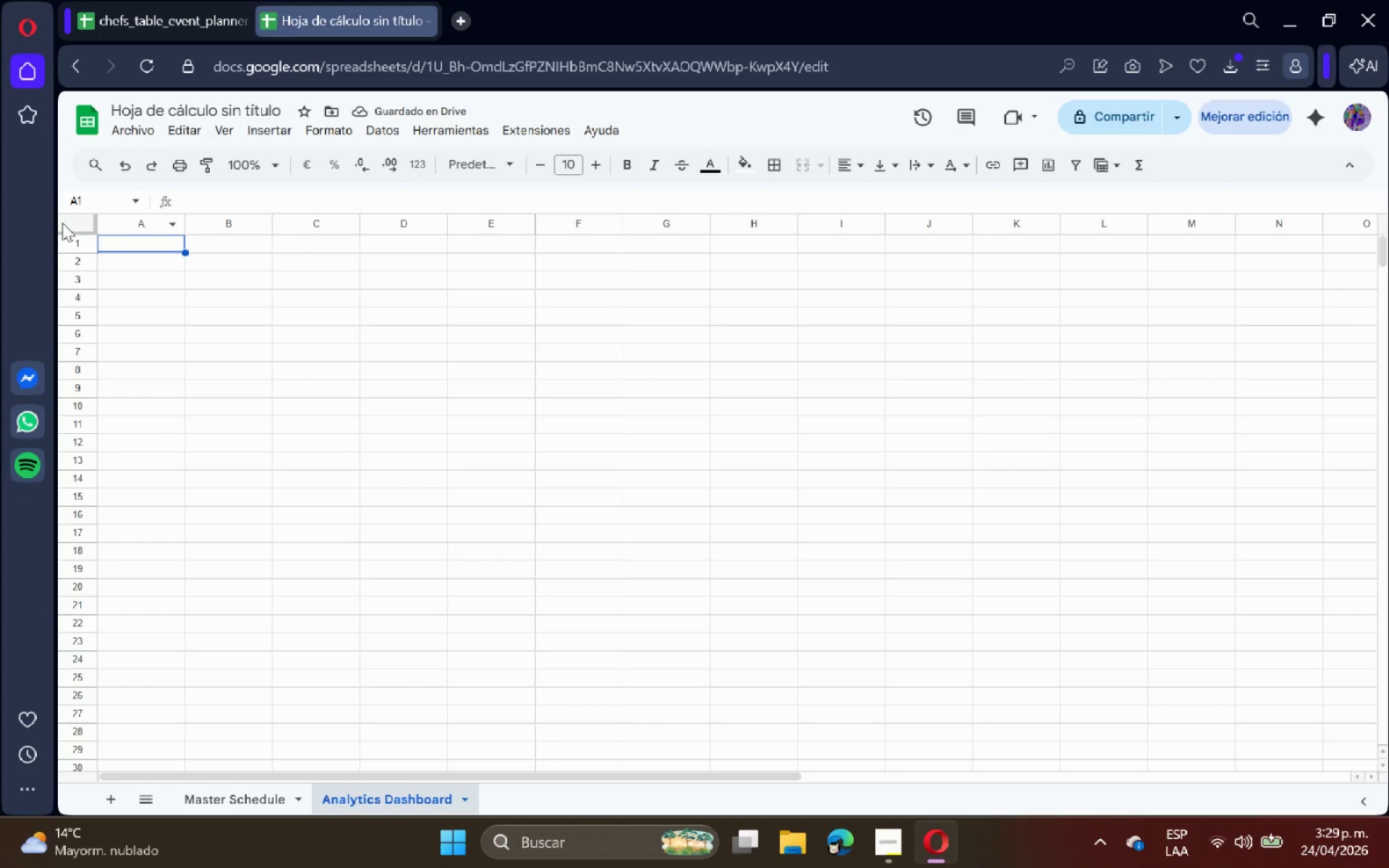 
left_click([61, 224])
 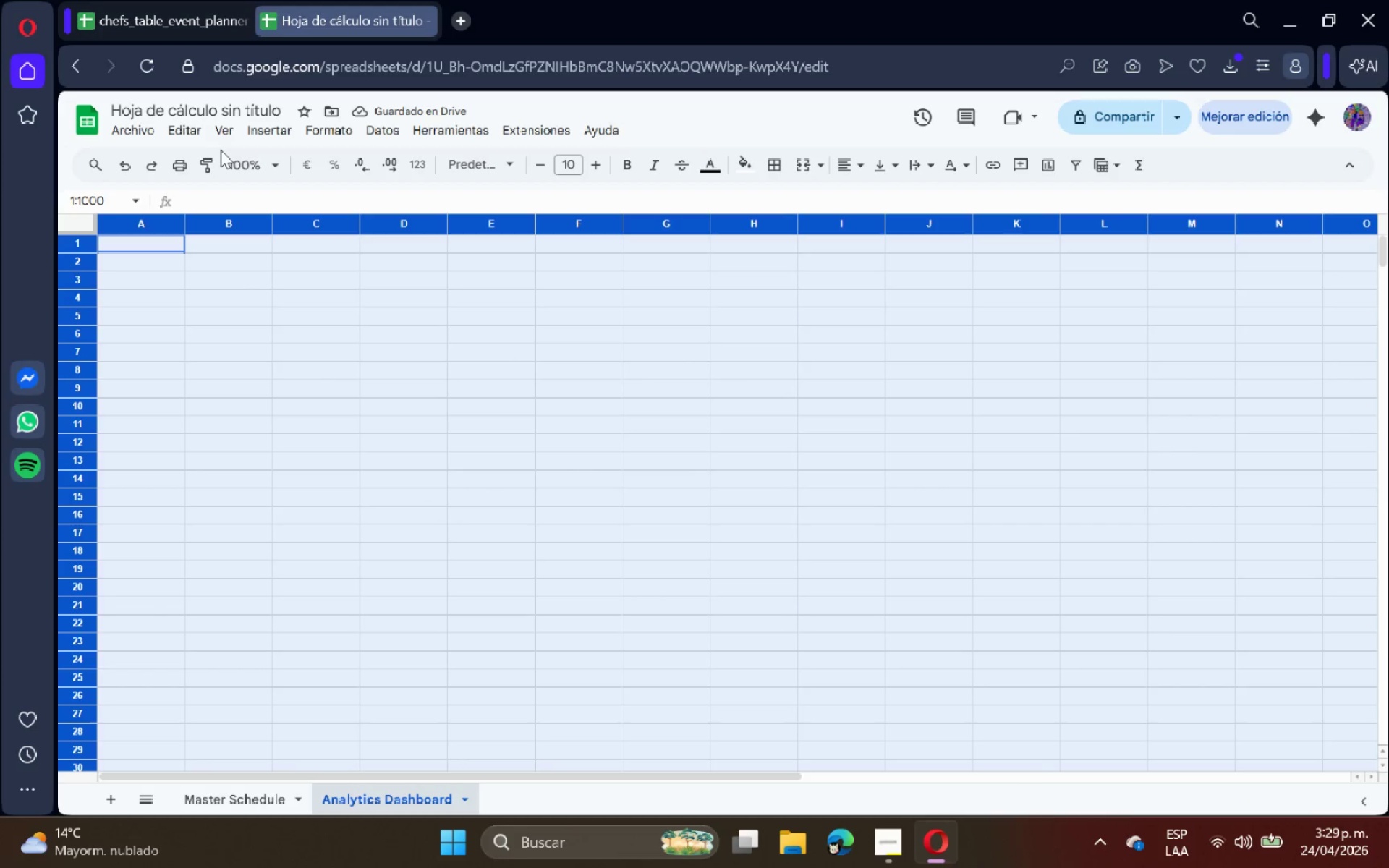 
left_click([228, 139])
 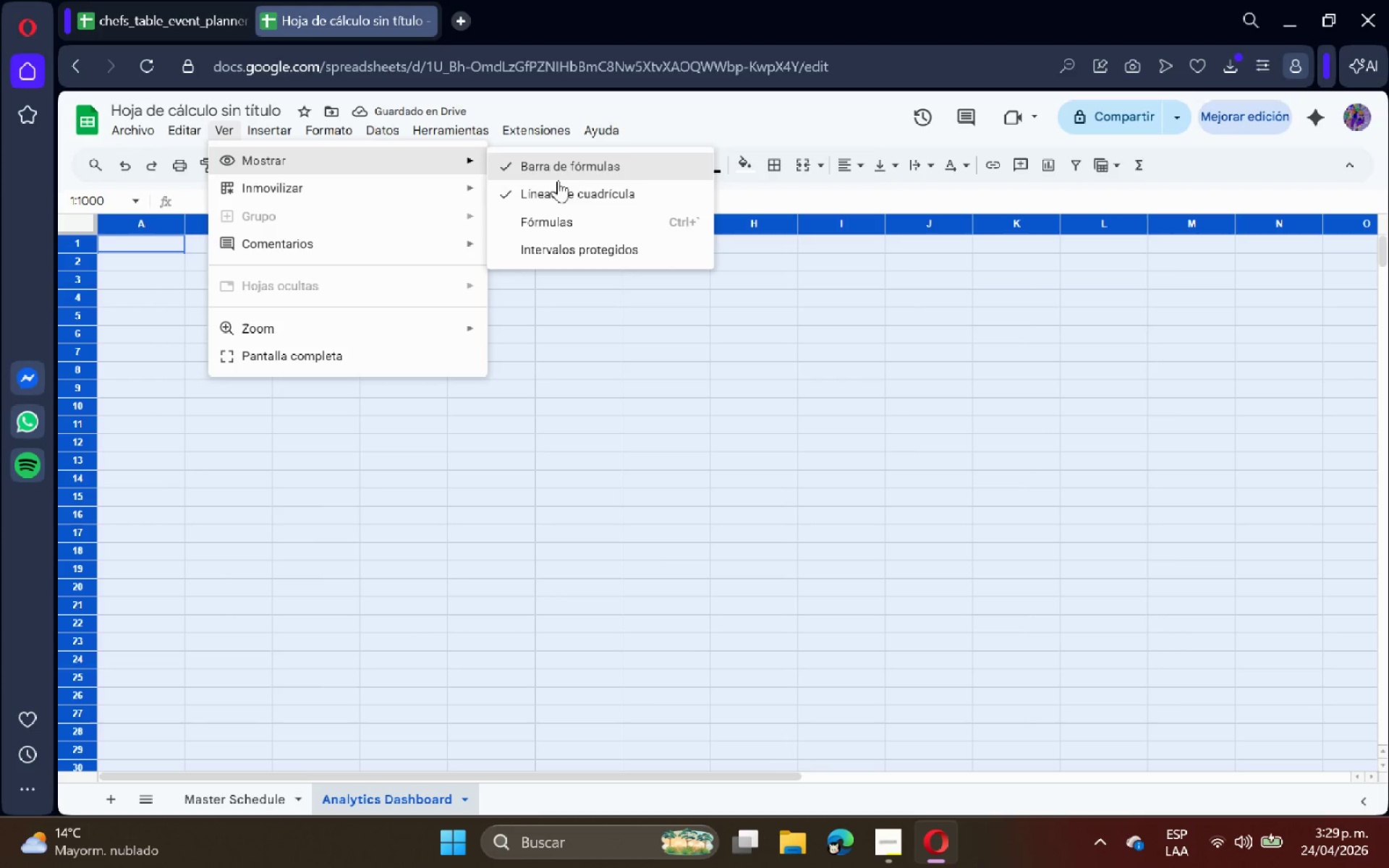 
left_click([576, 183])
 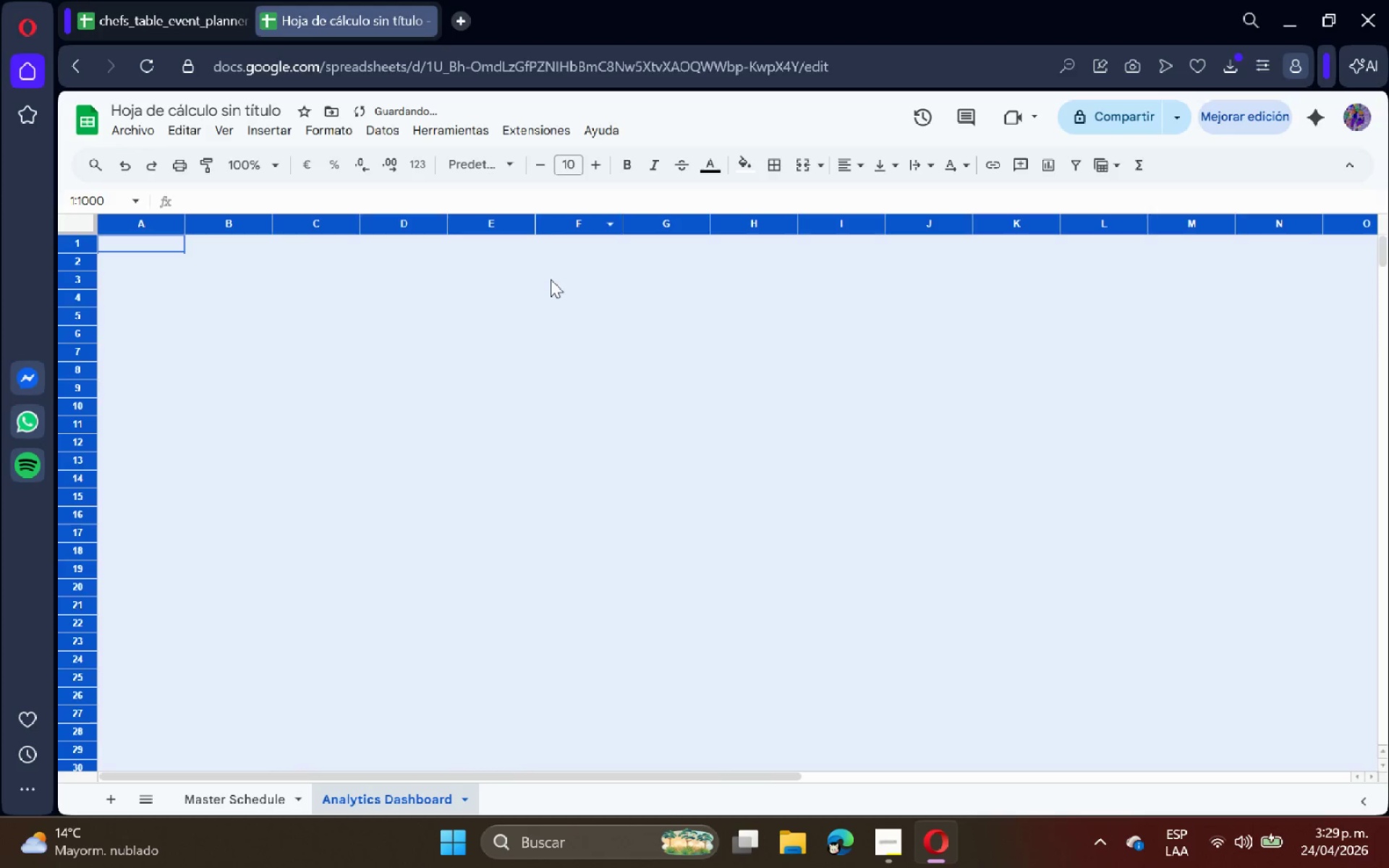 
left_click([522, 297])
 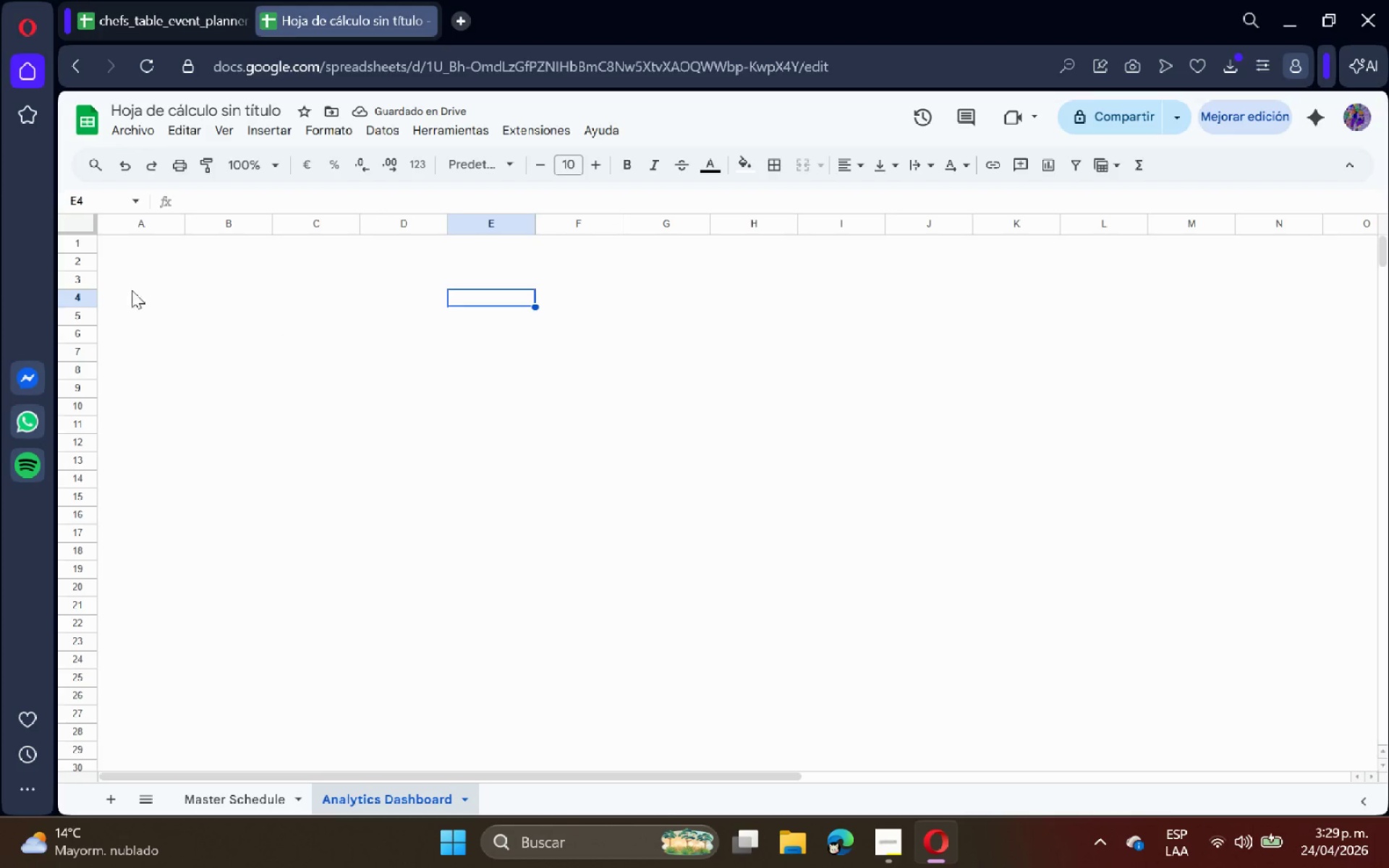 
left_click([127, 286])
 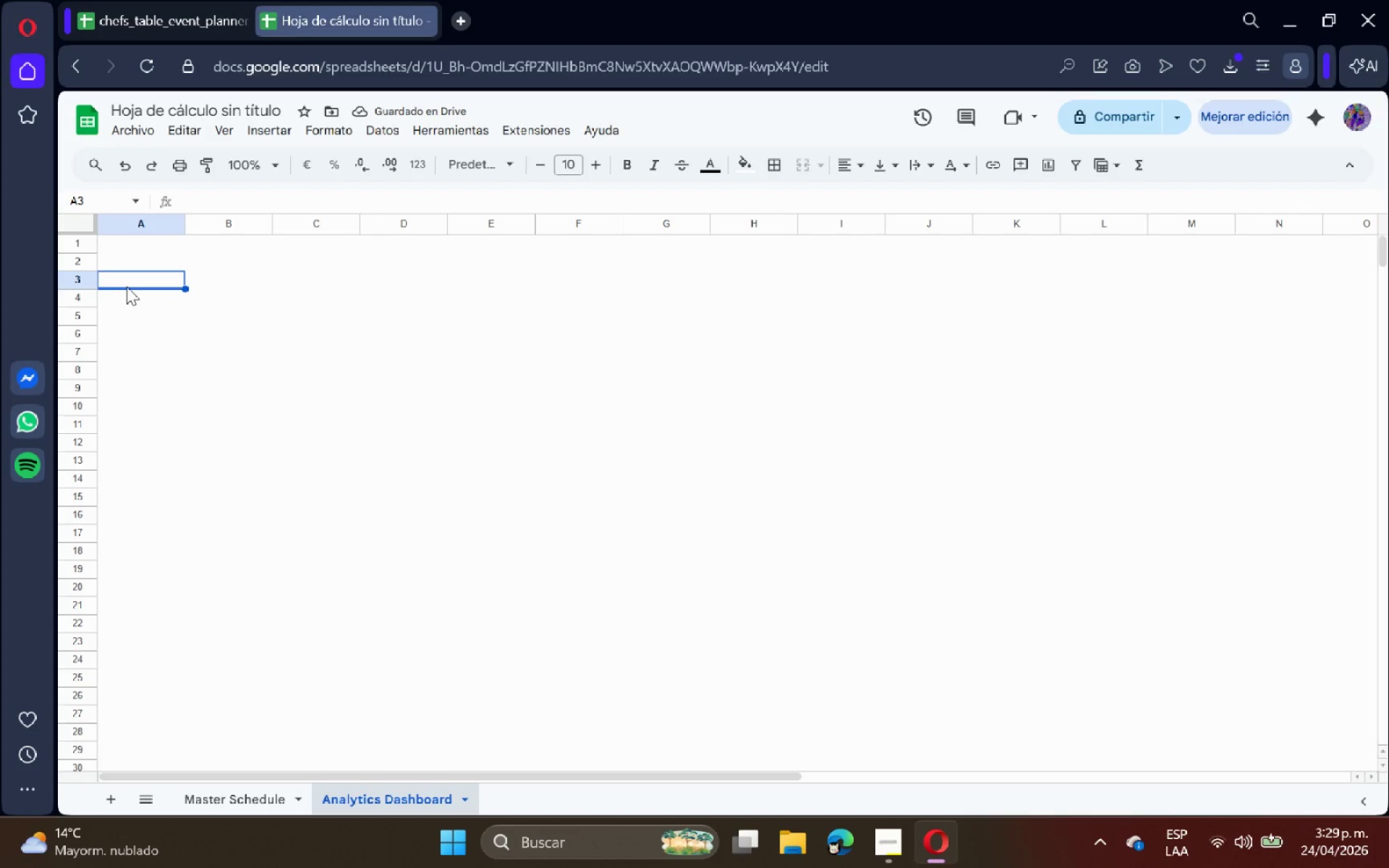 
type(Location)
 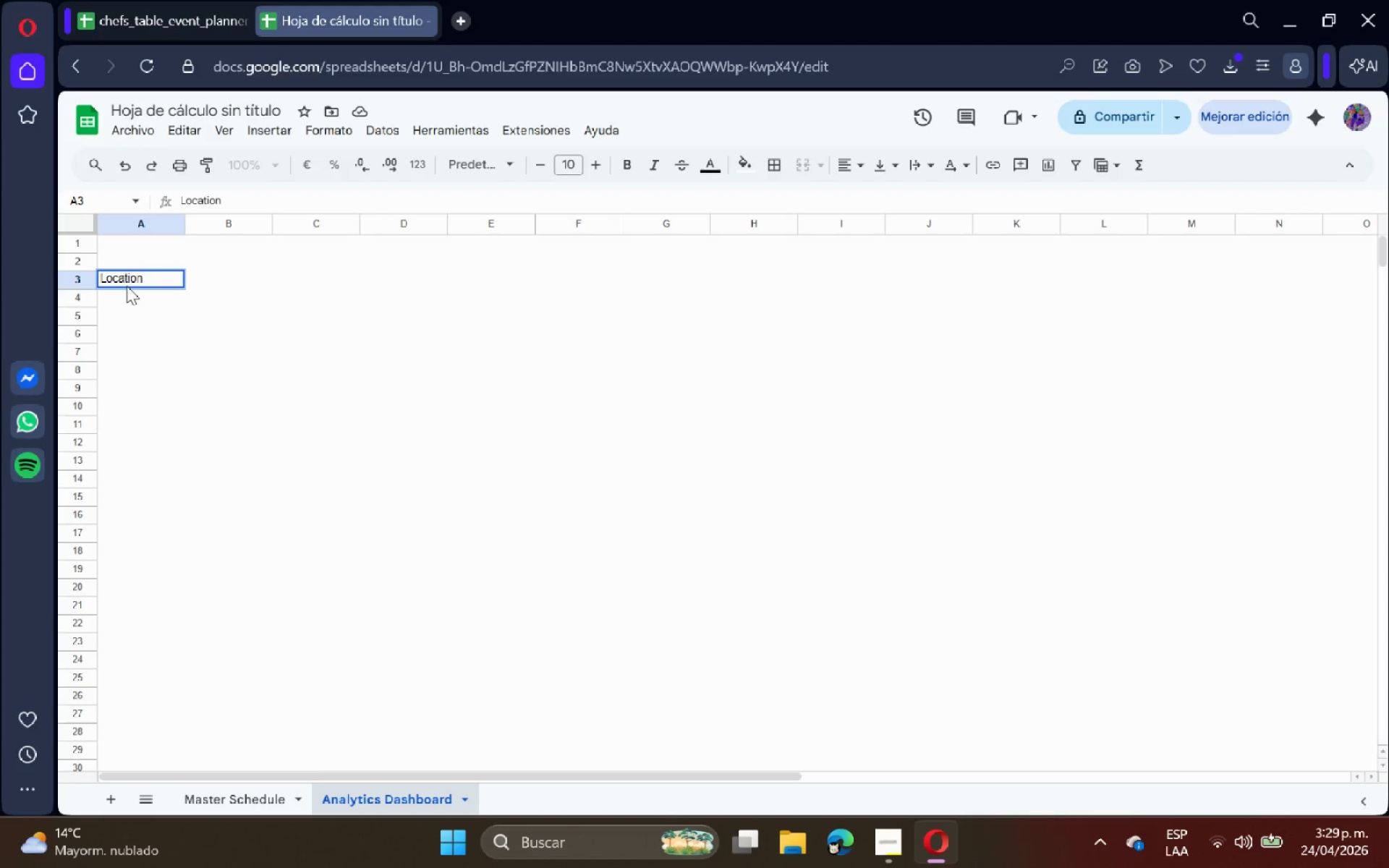 
key(Enter)
 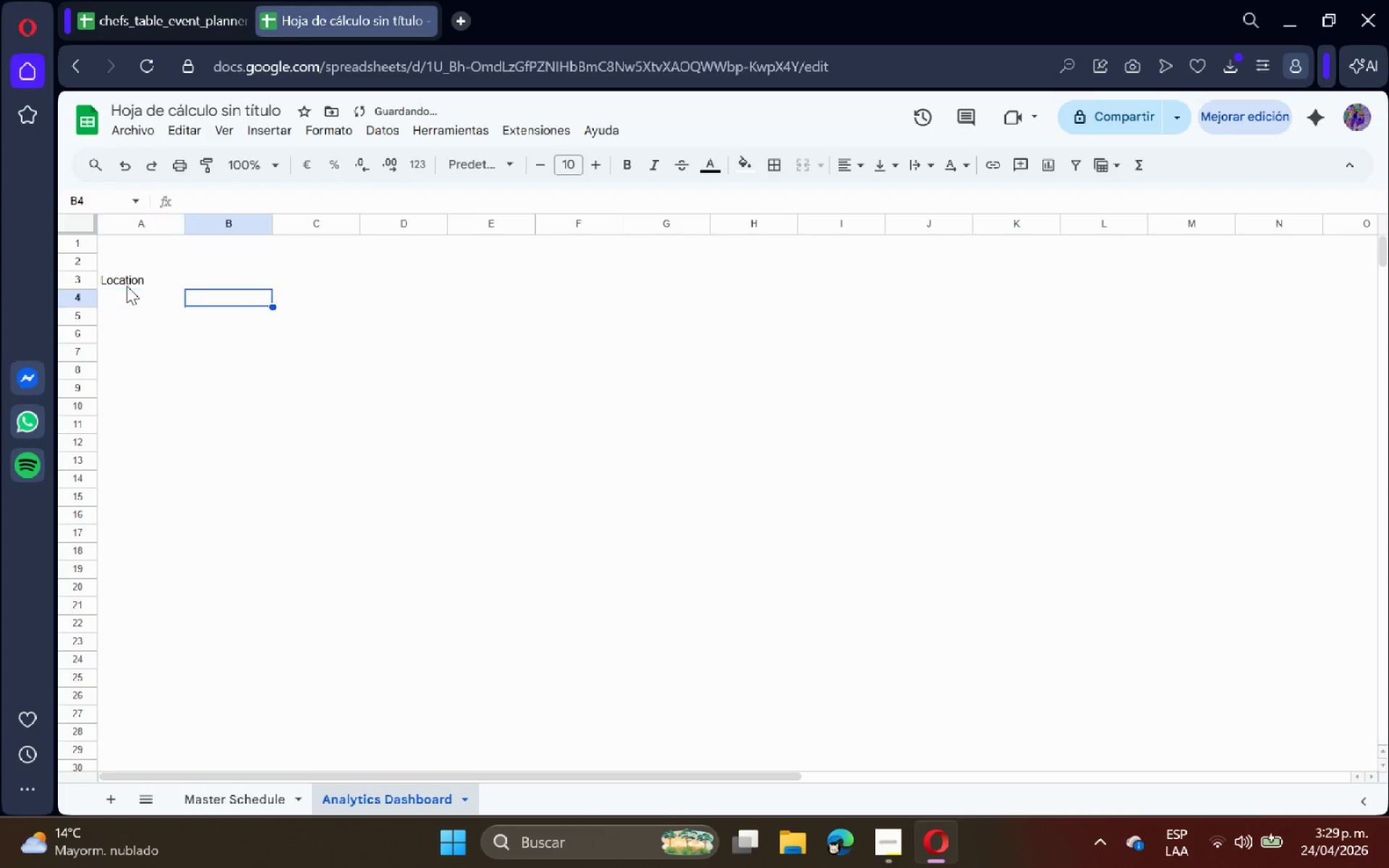 
key(ArrowRight)
 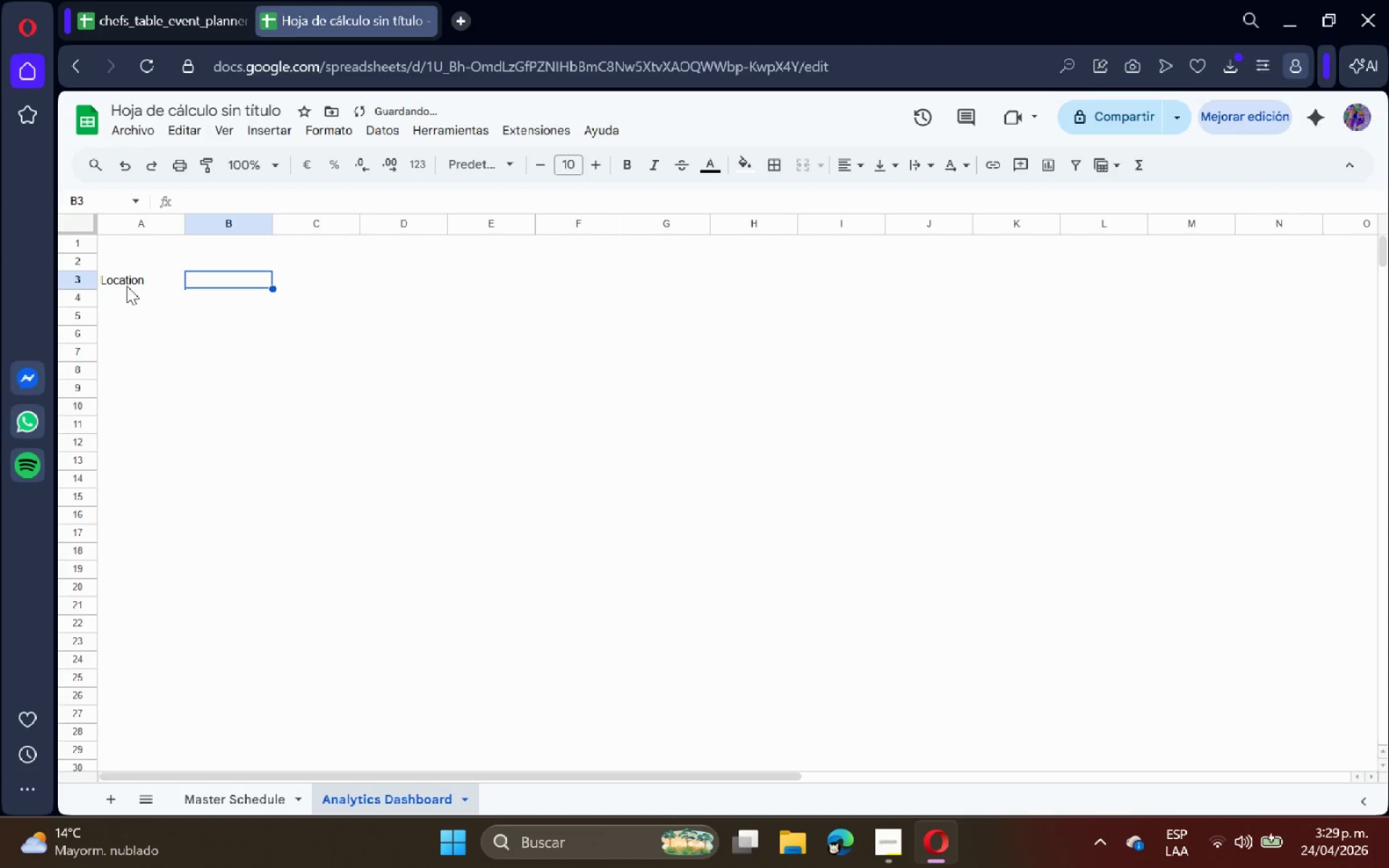 
key(ArrowUp)
 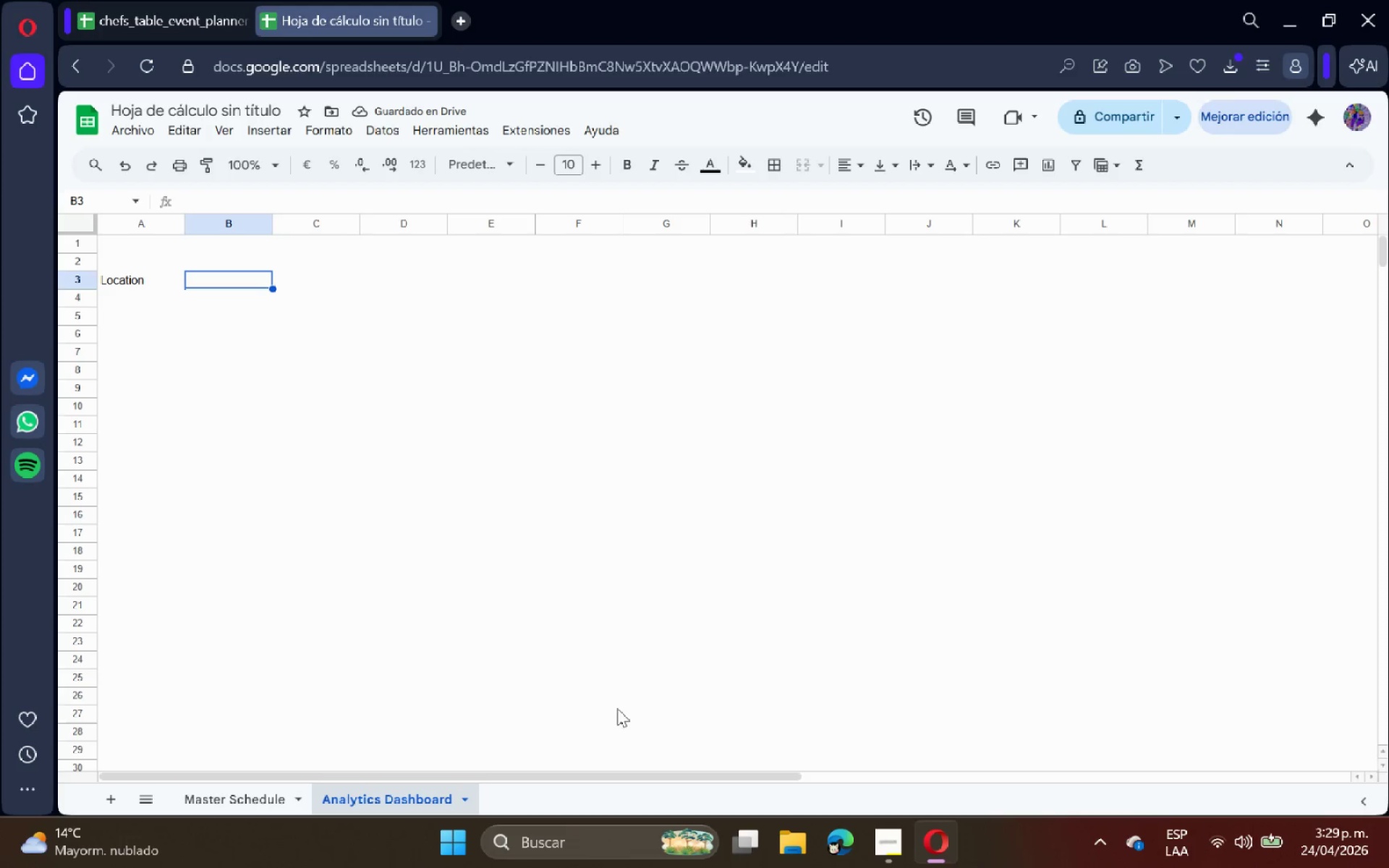 
left_click([893, 843])